 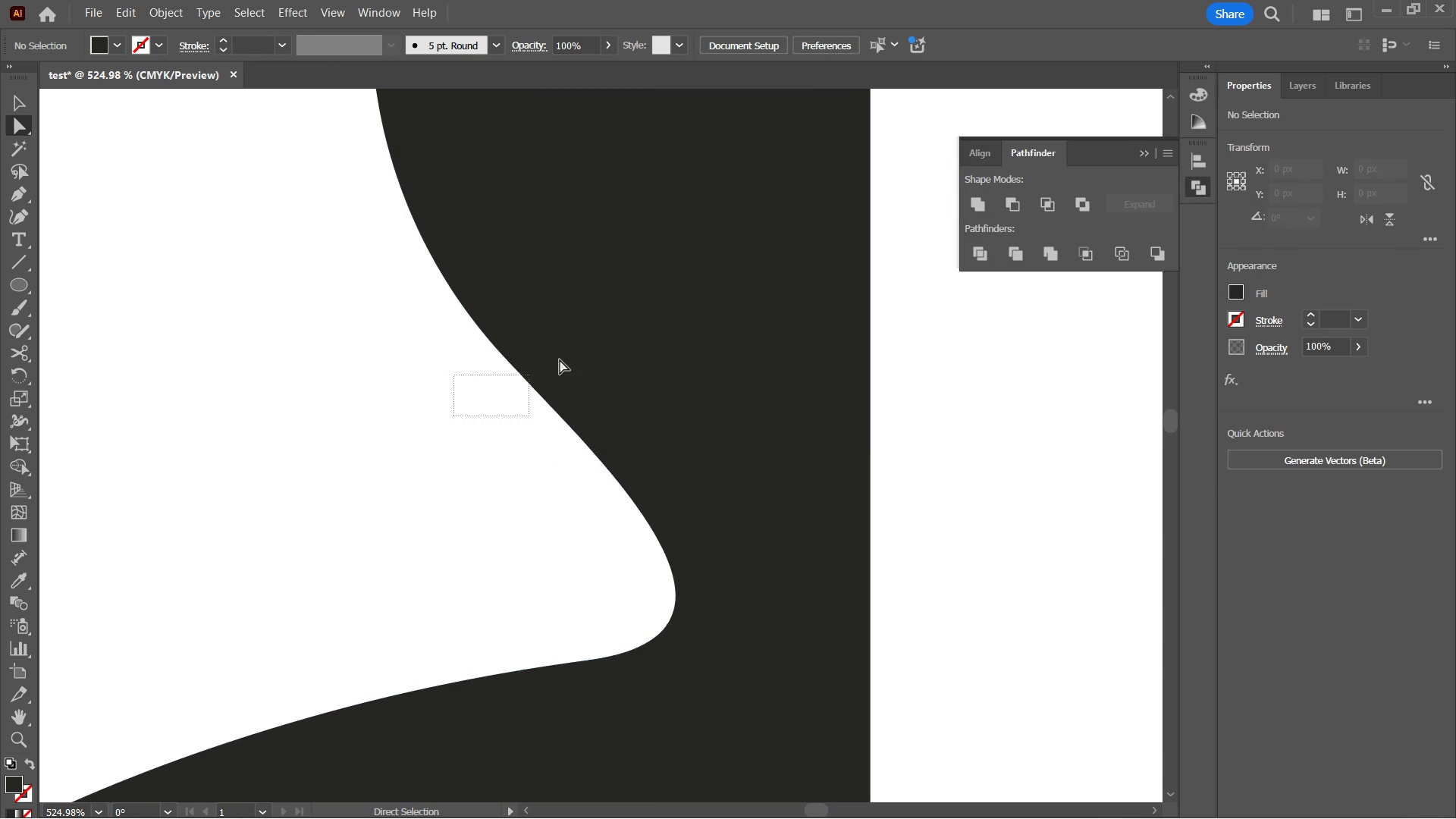 
key(Control+ControlLeft)
 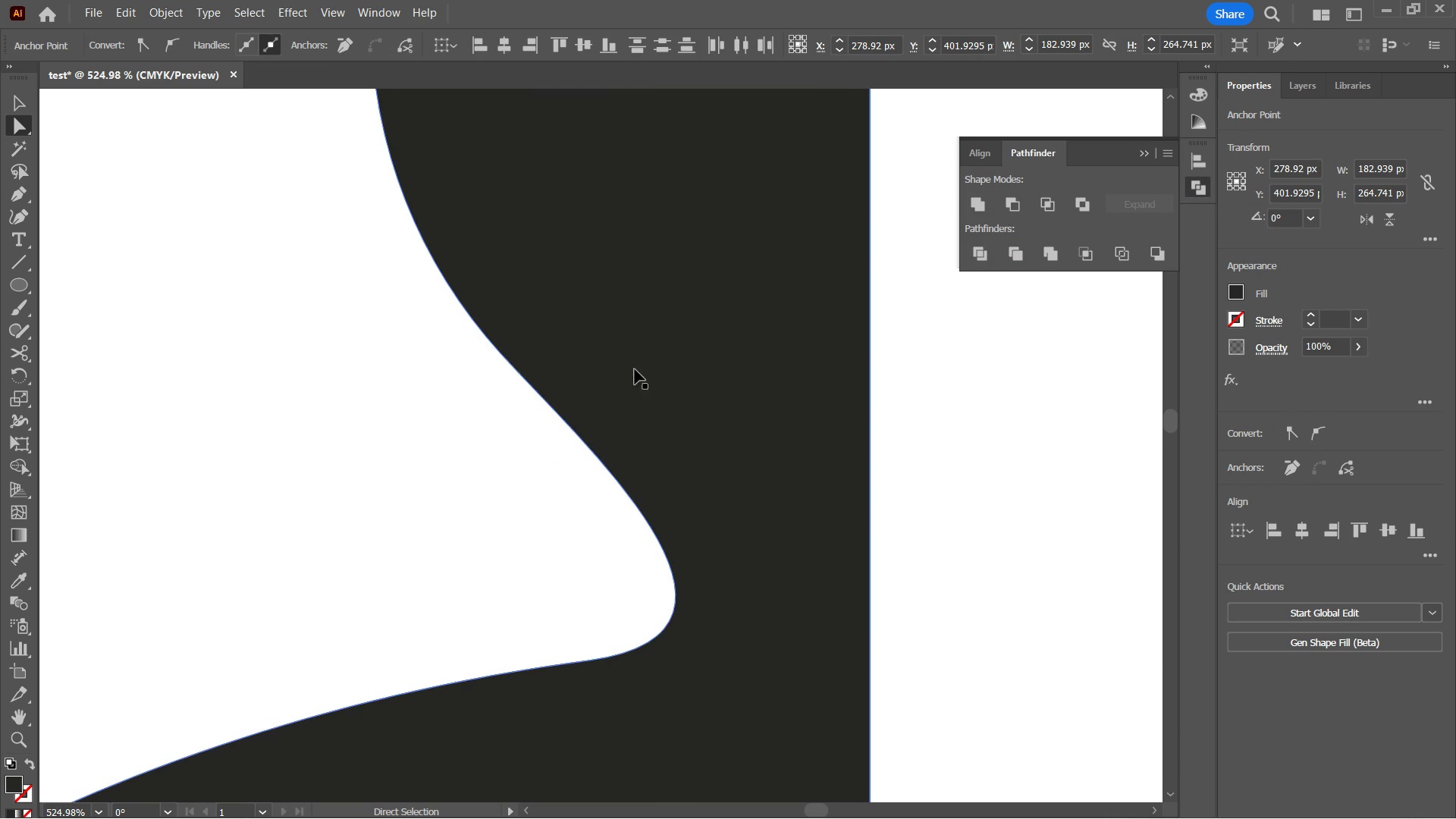 
key(Control+H)
 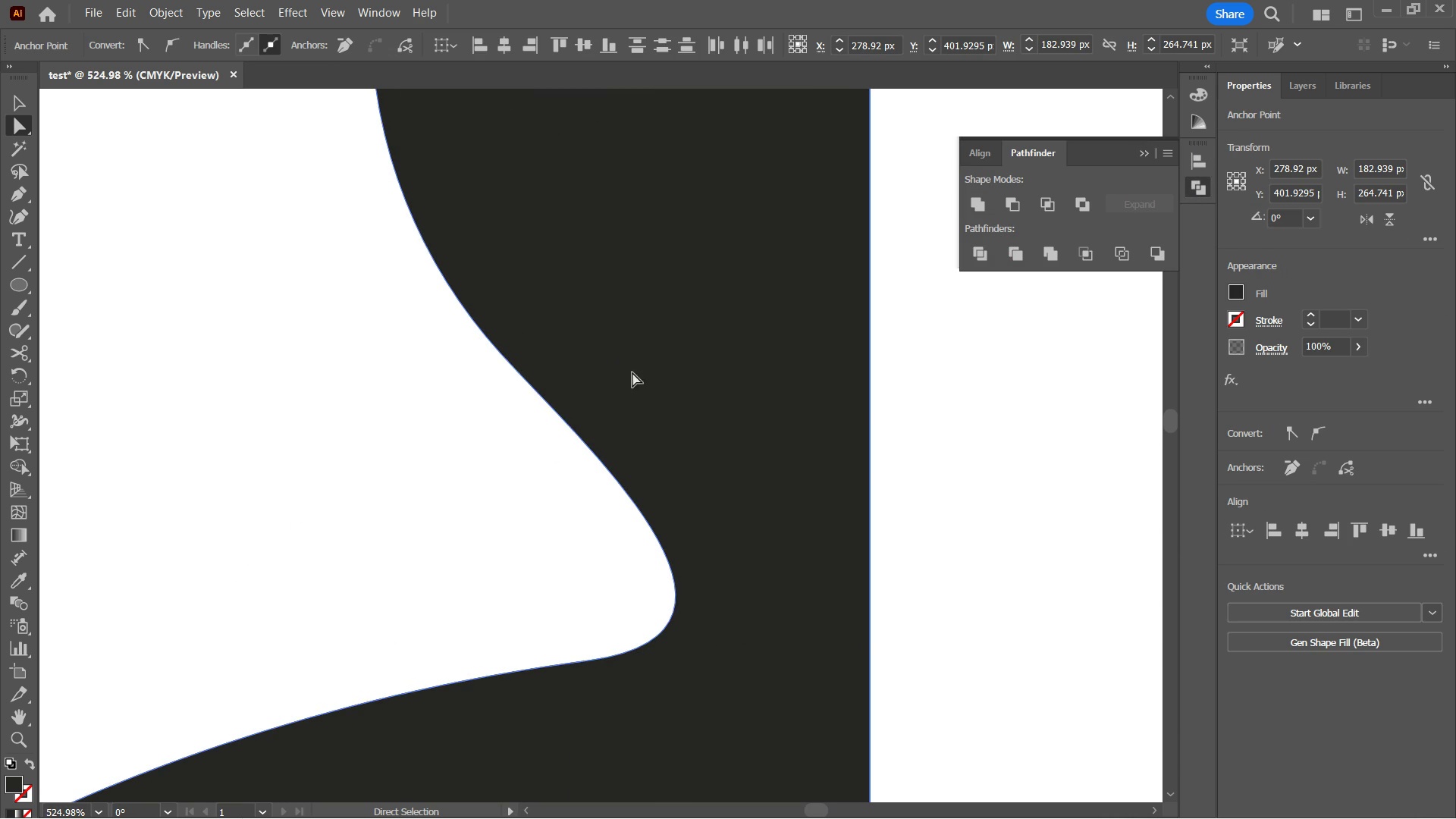 
key(A)
 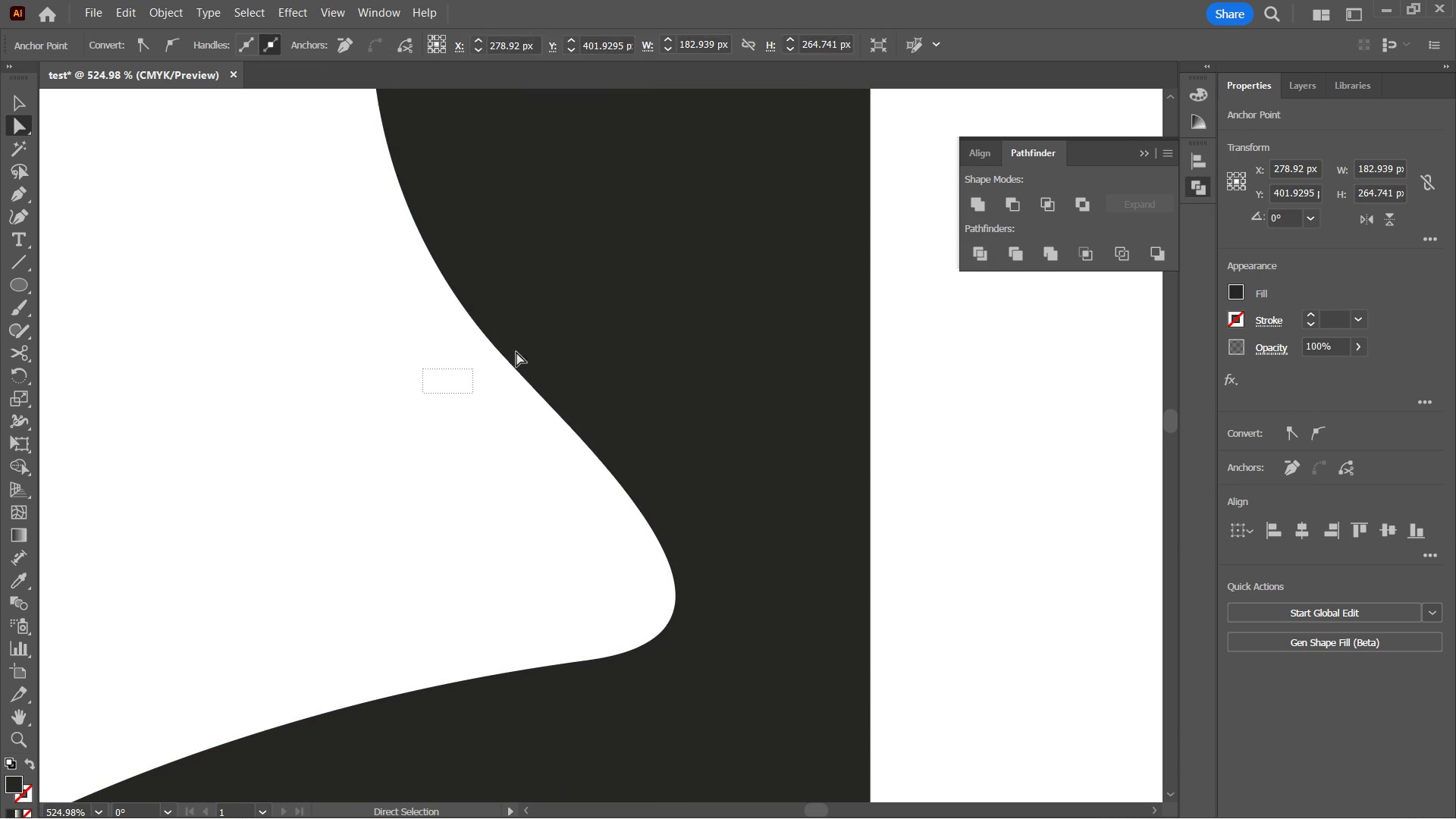 
key(Control+ControlLeft)
 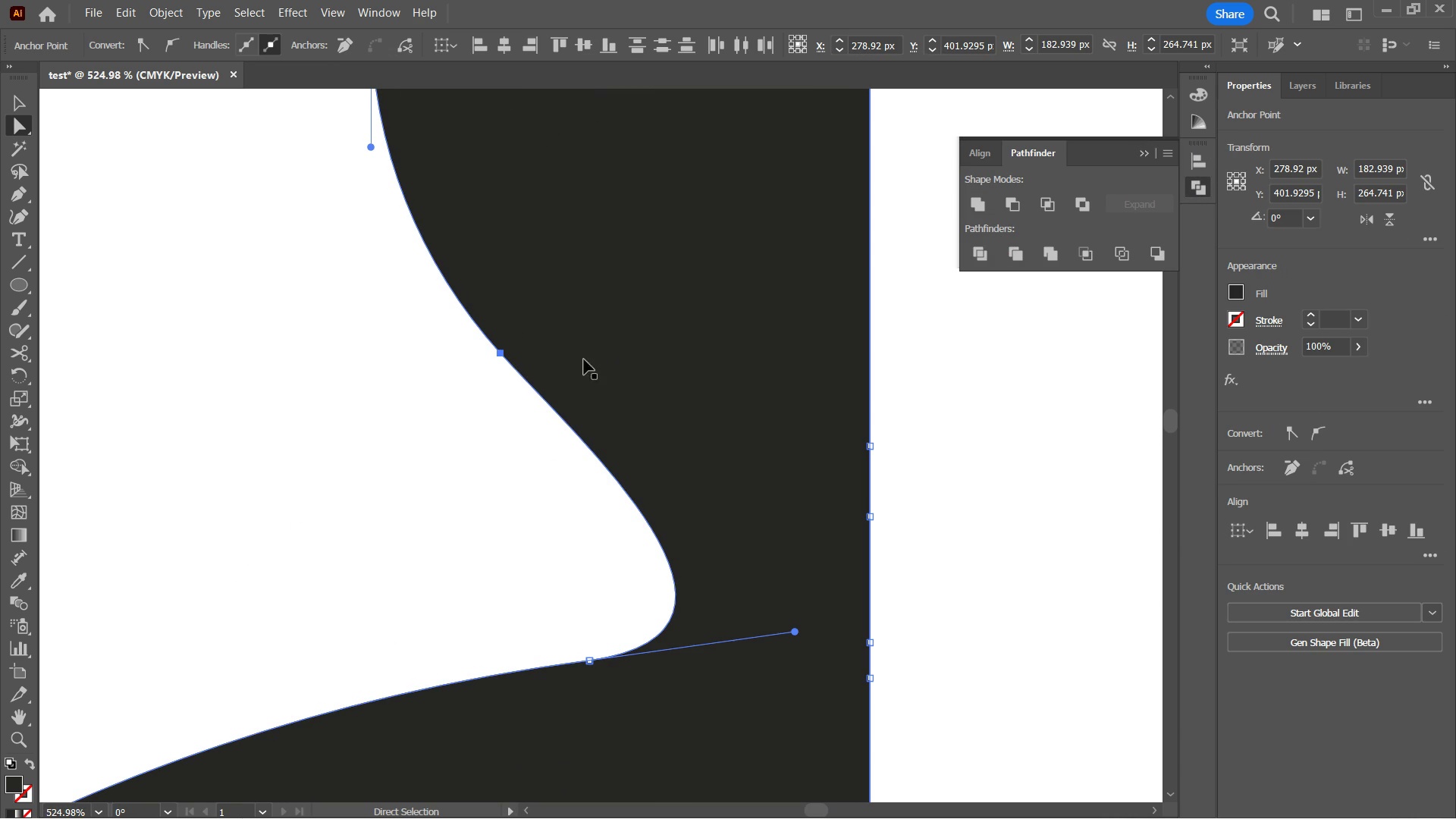 
key(Control+H)
 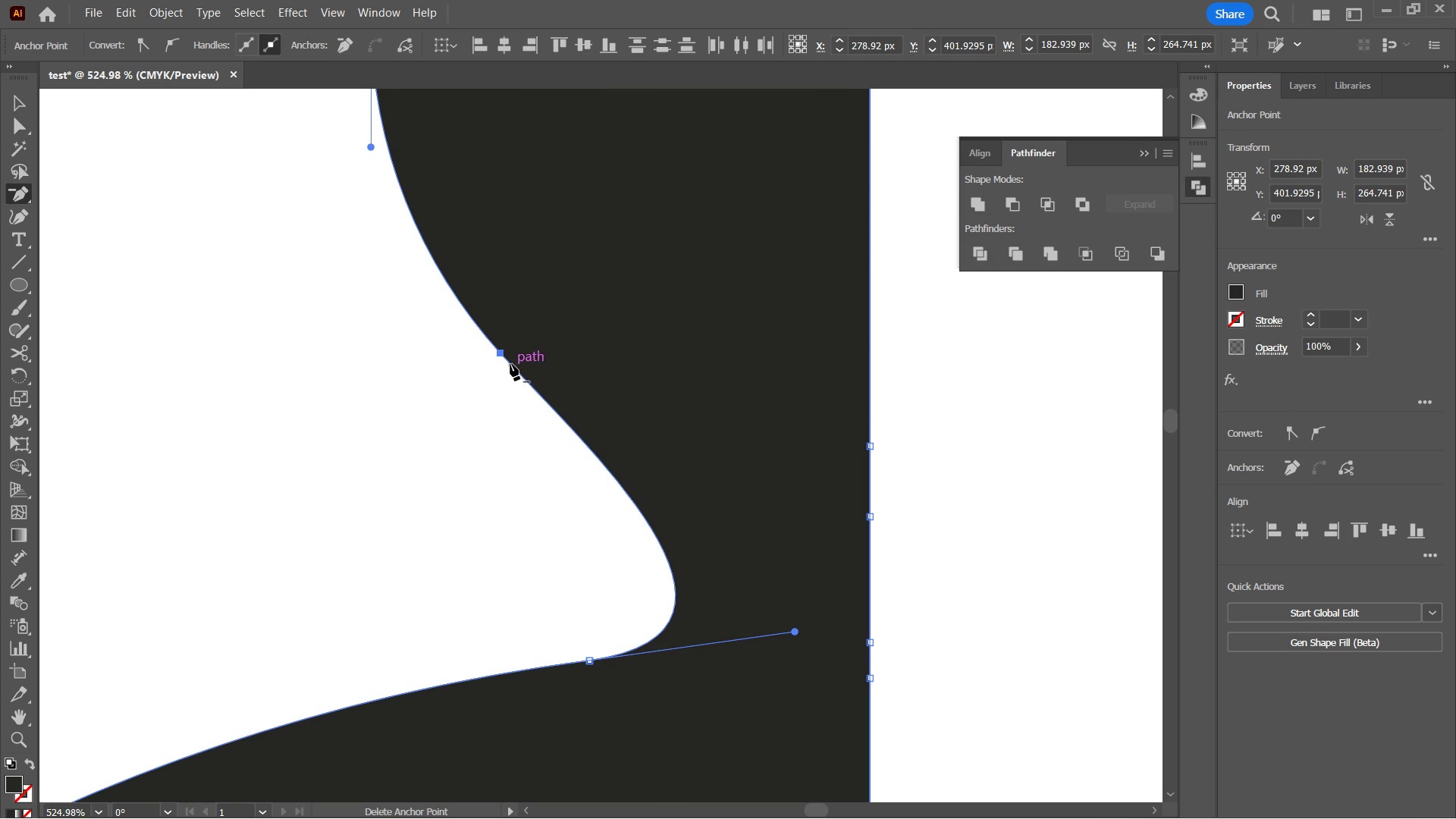 
key(Minus)
 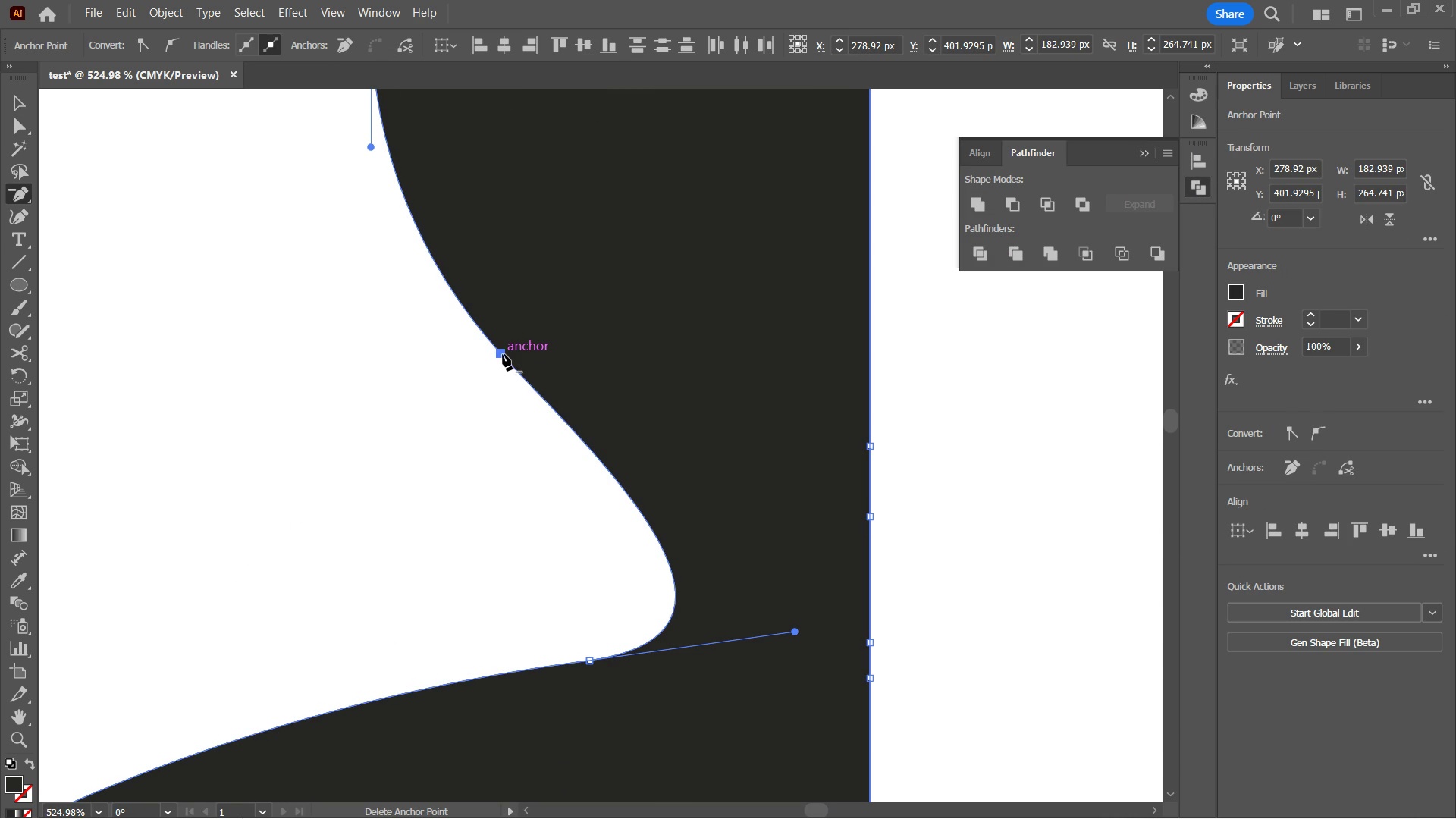 
left_click([503, 354])